 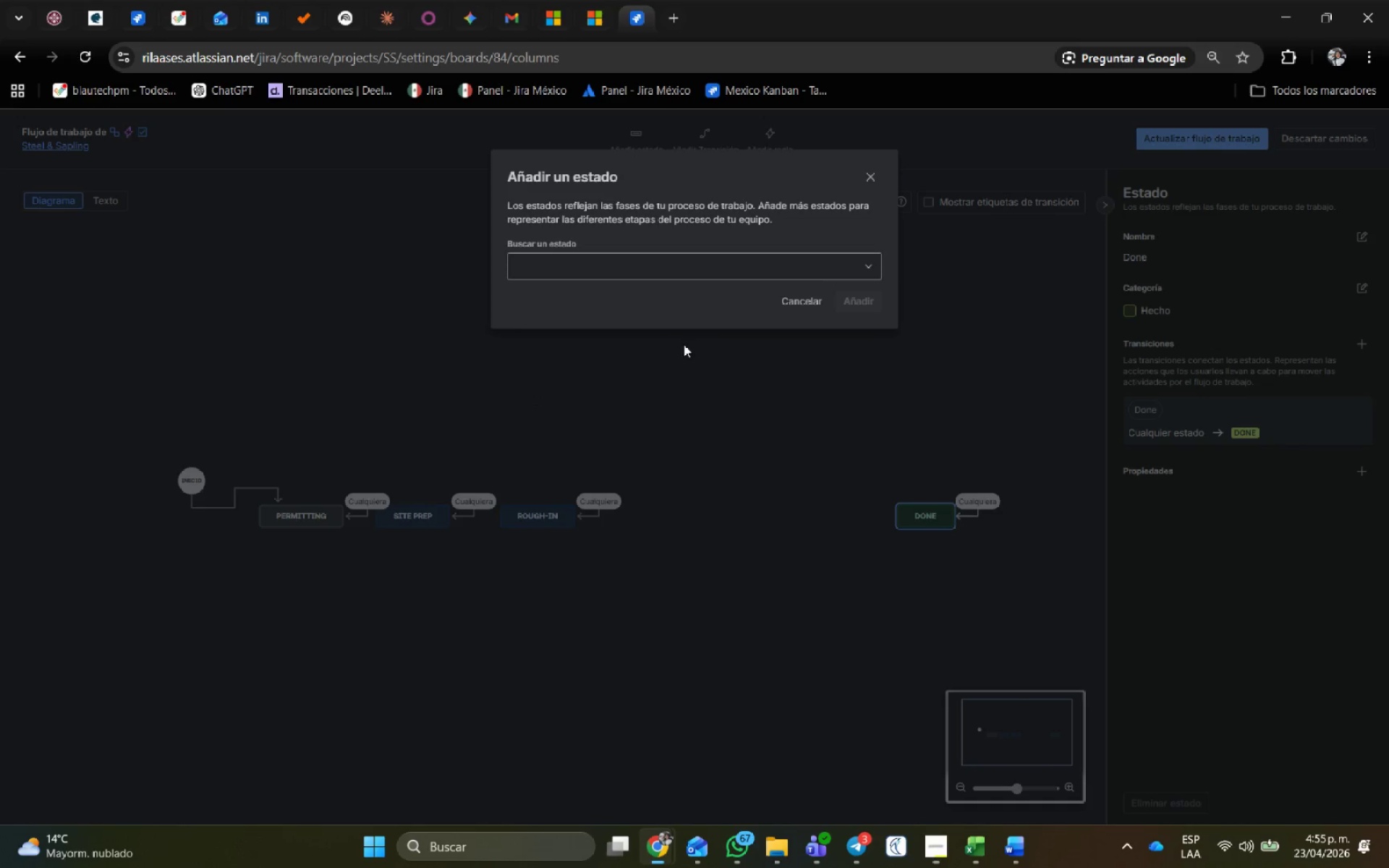 
key(Control+V)
 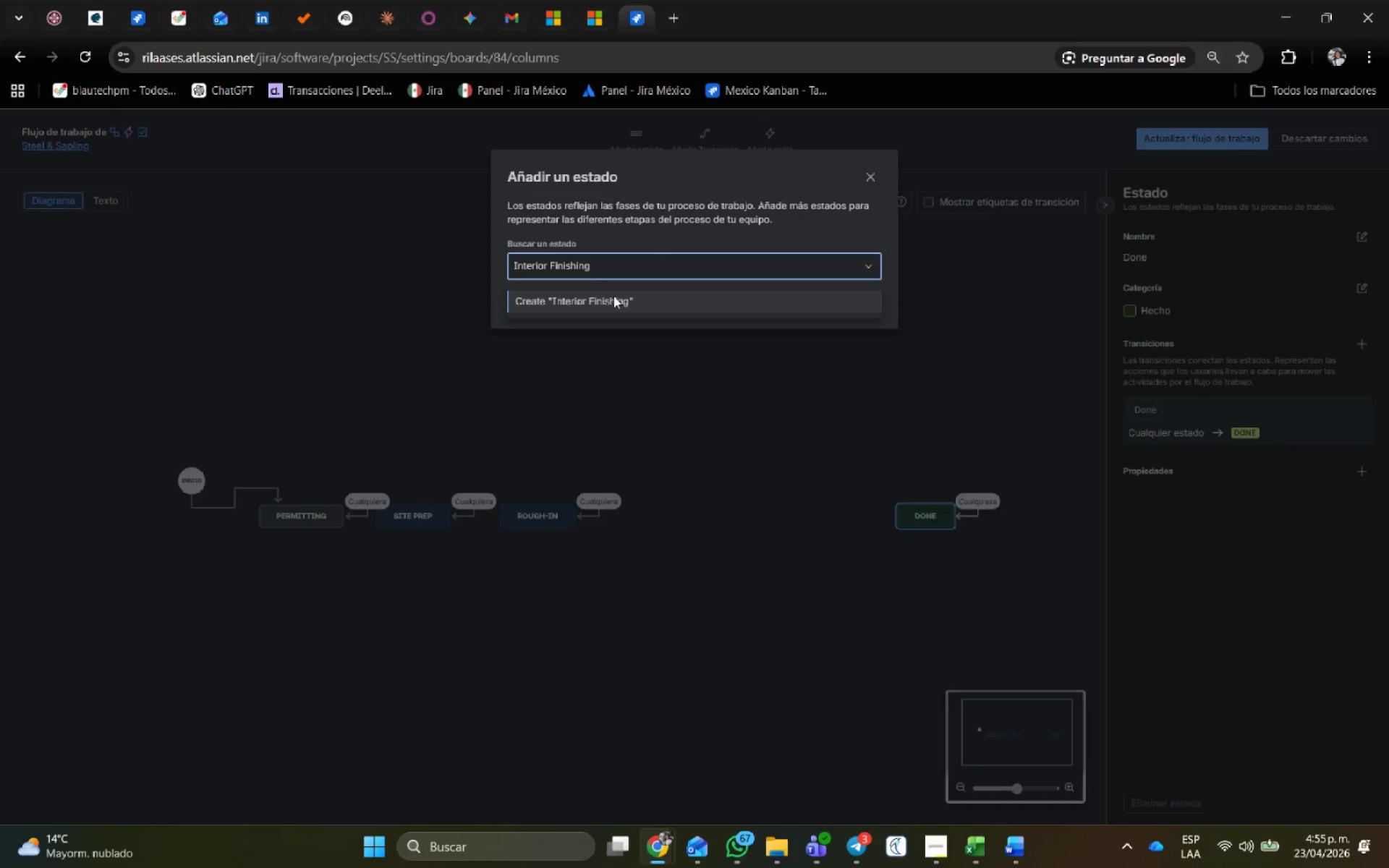 
left_click([613, 297])
 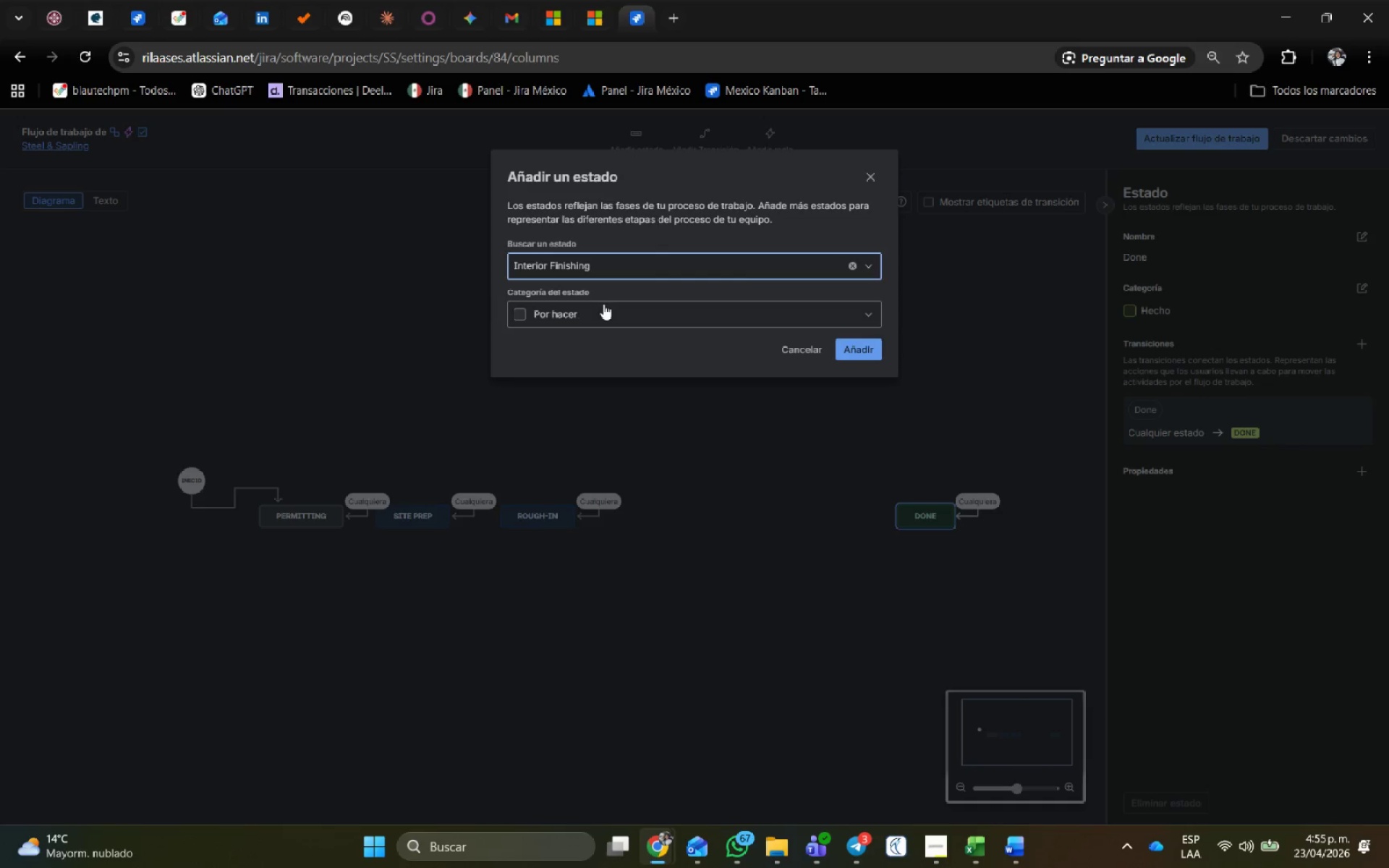 
left_click([602, 305])
 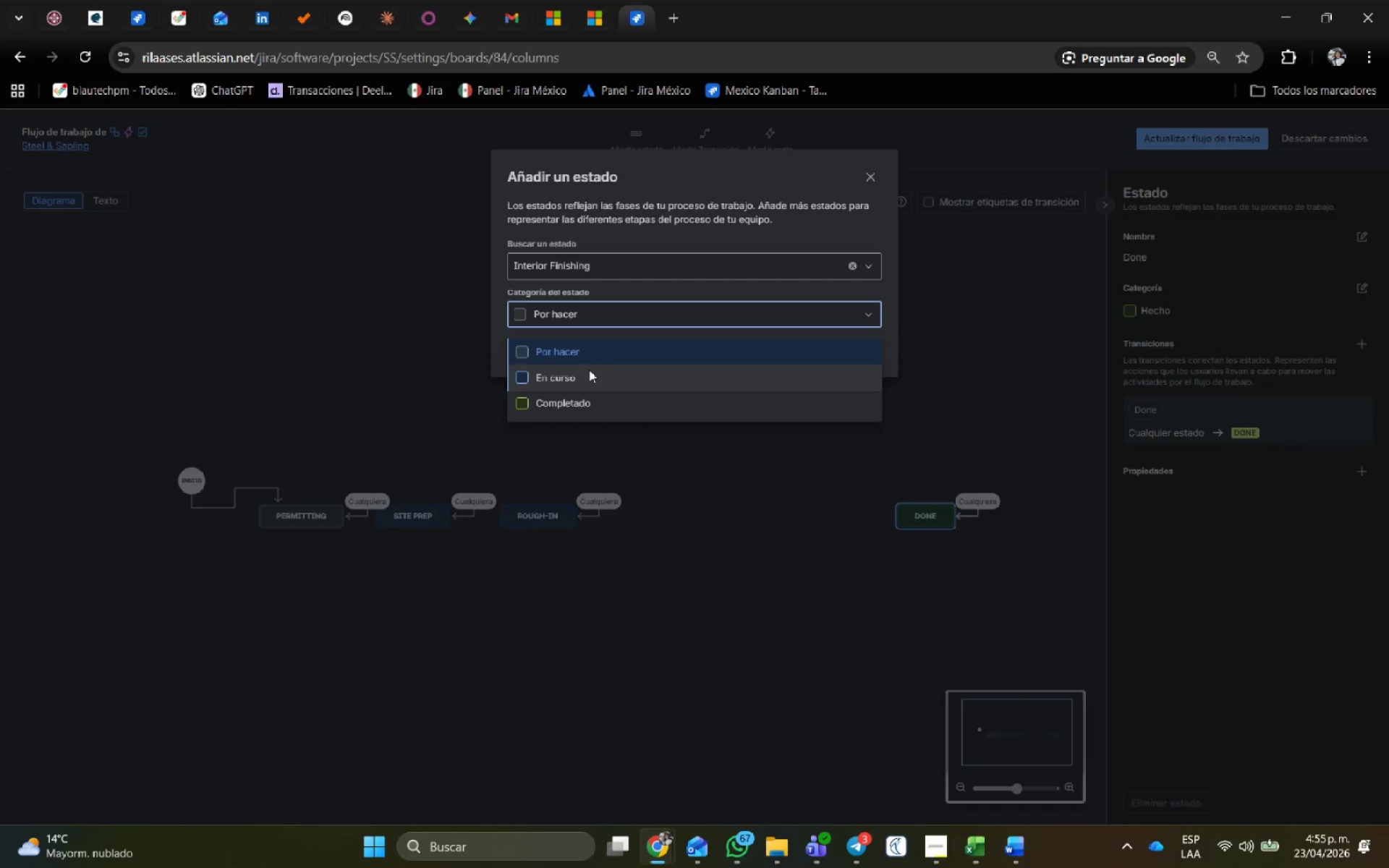 
left_click([589, 370])
 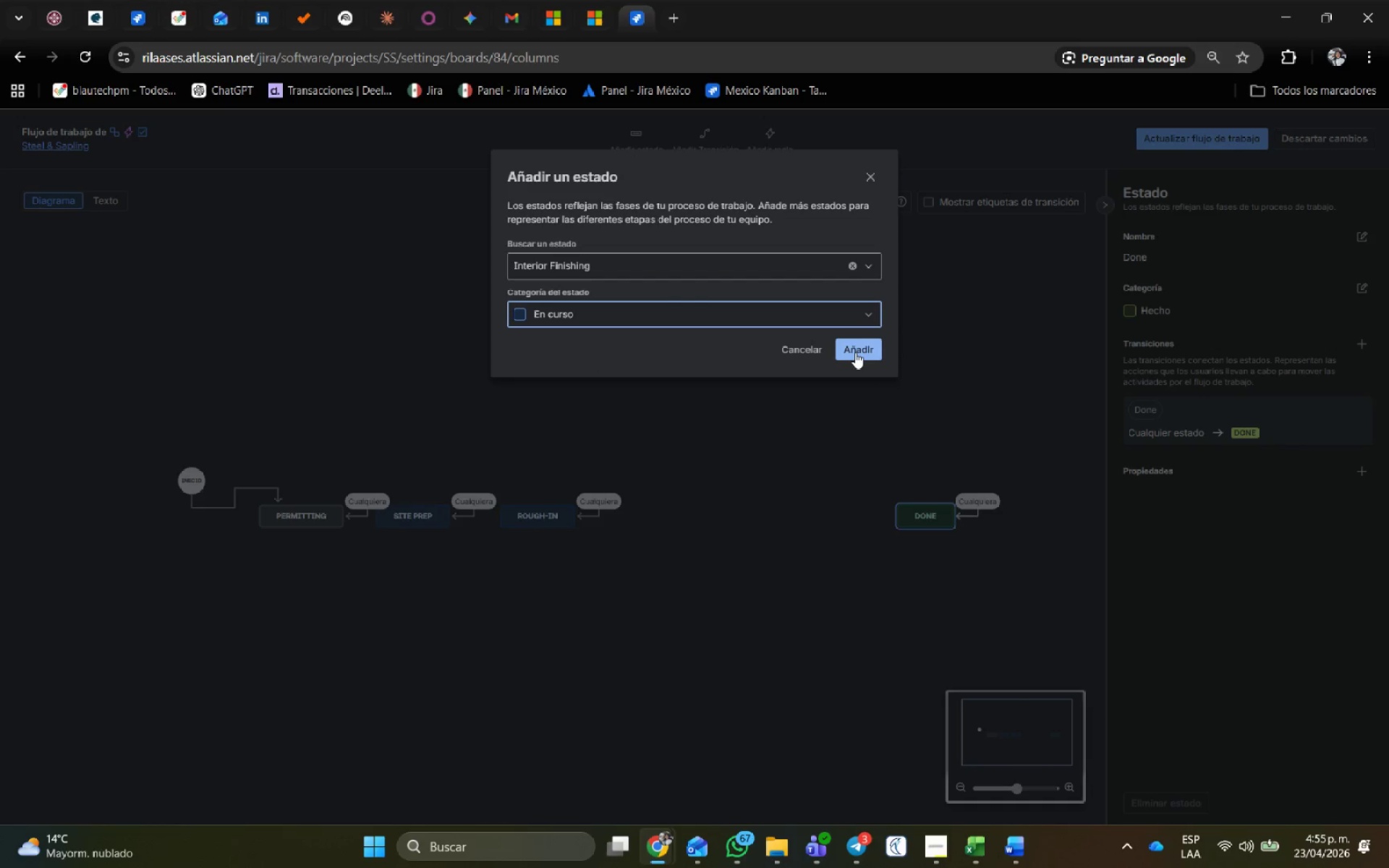 
left_click([855, 352])
 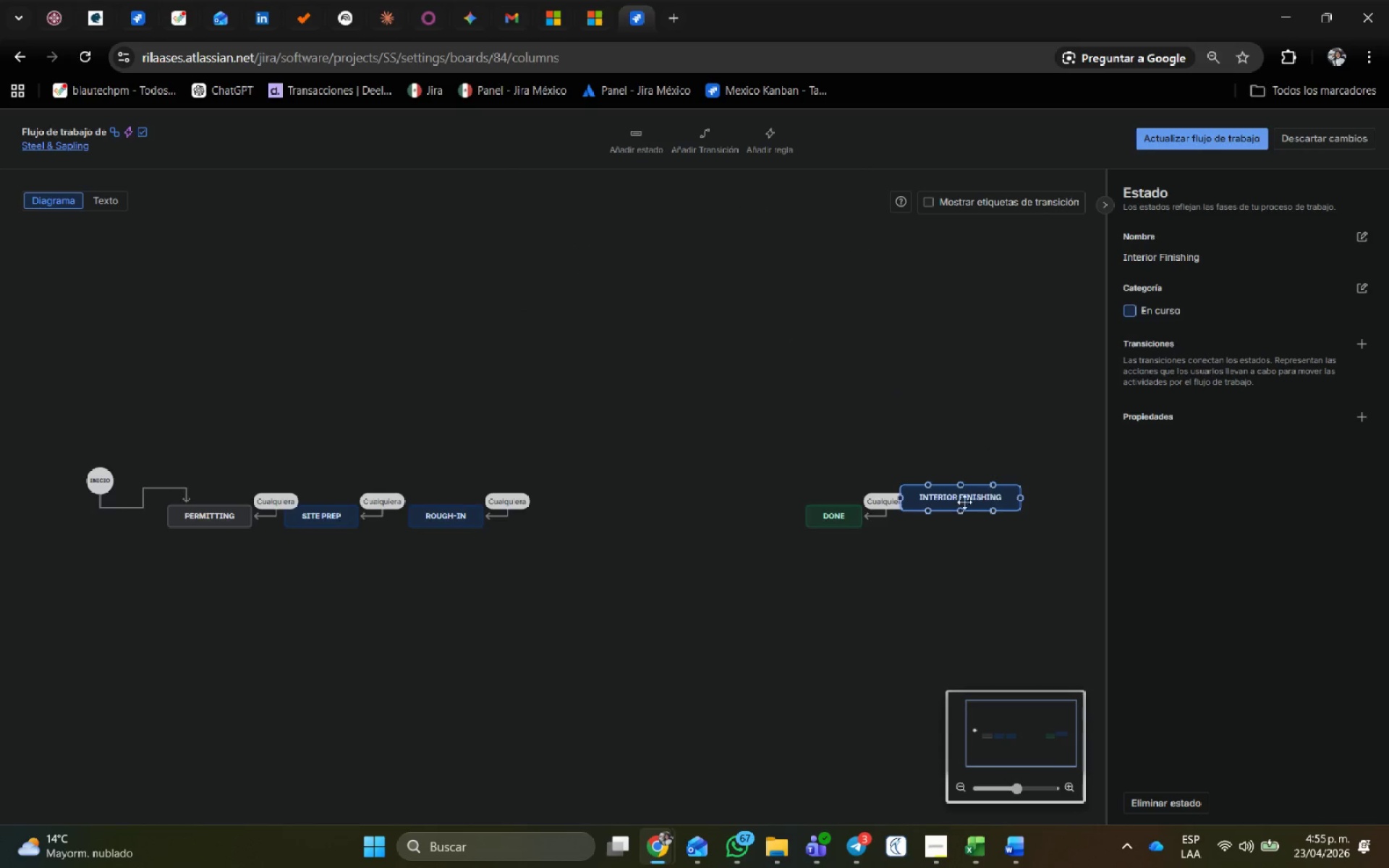 
left_click_drag(start_coordinate=[959, 507], to_coordinate=[687, 488])
 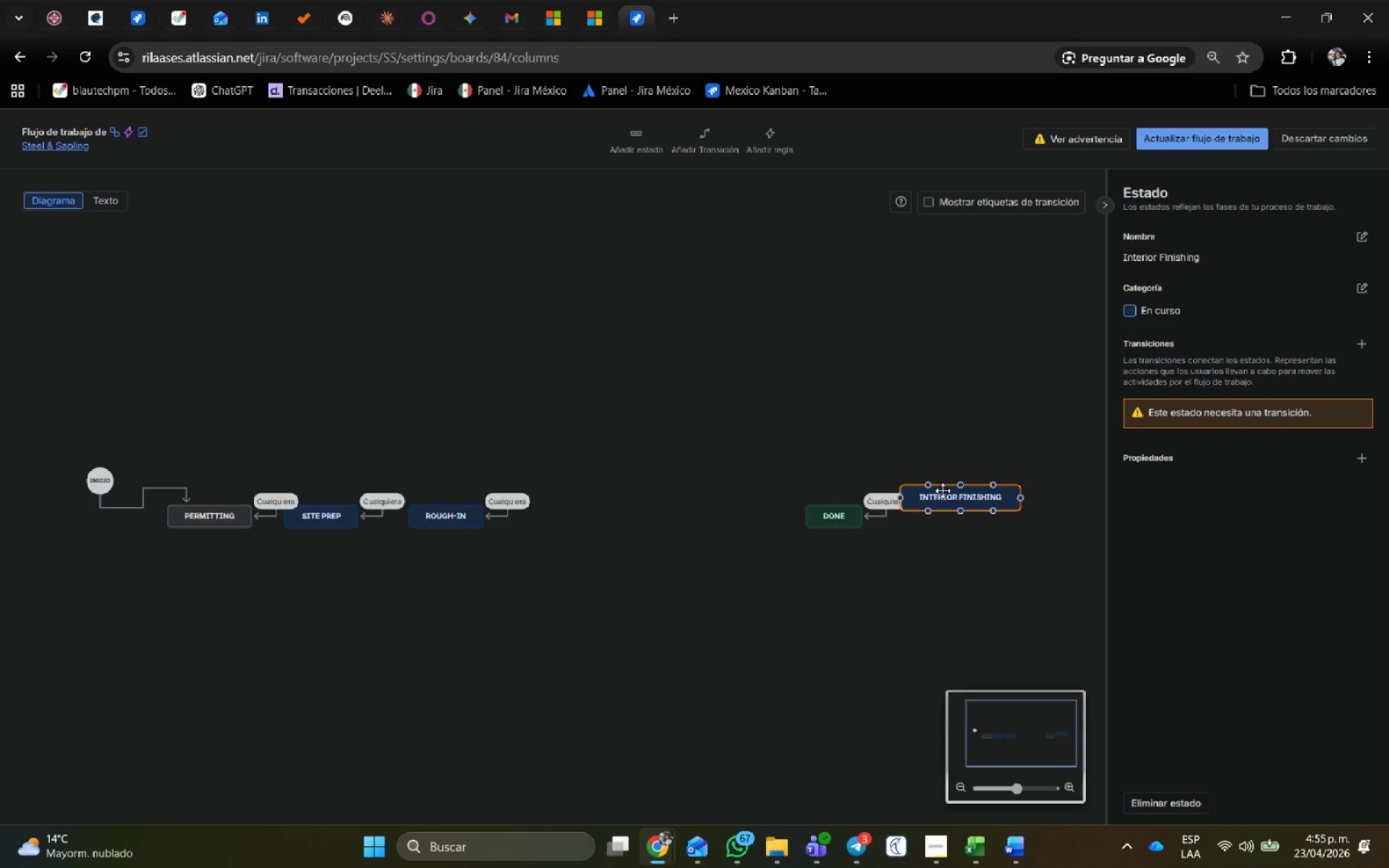 
left_click_drag(start_coordinate=[943, 490], to_coordinate=[592, 509])
 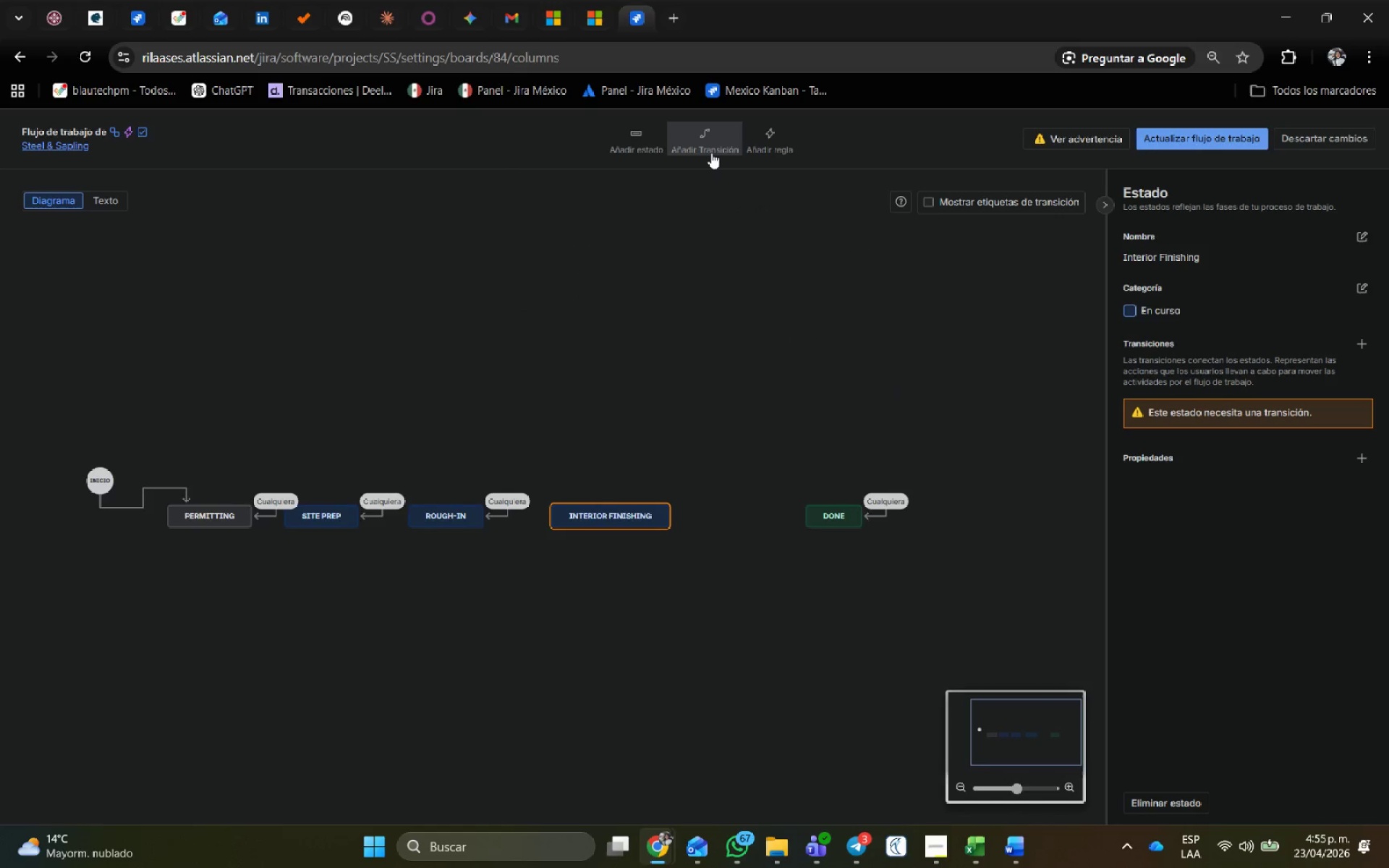 
left_click([711, 148])
 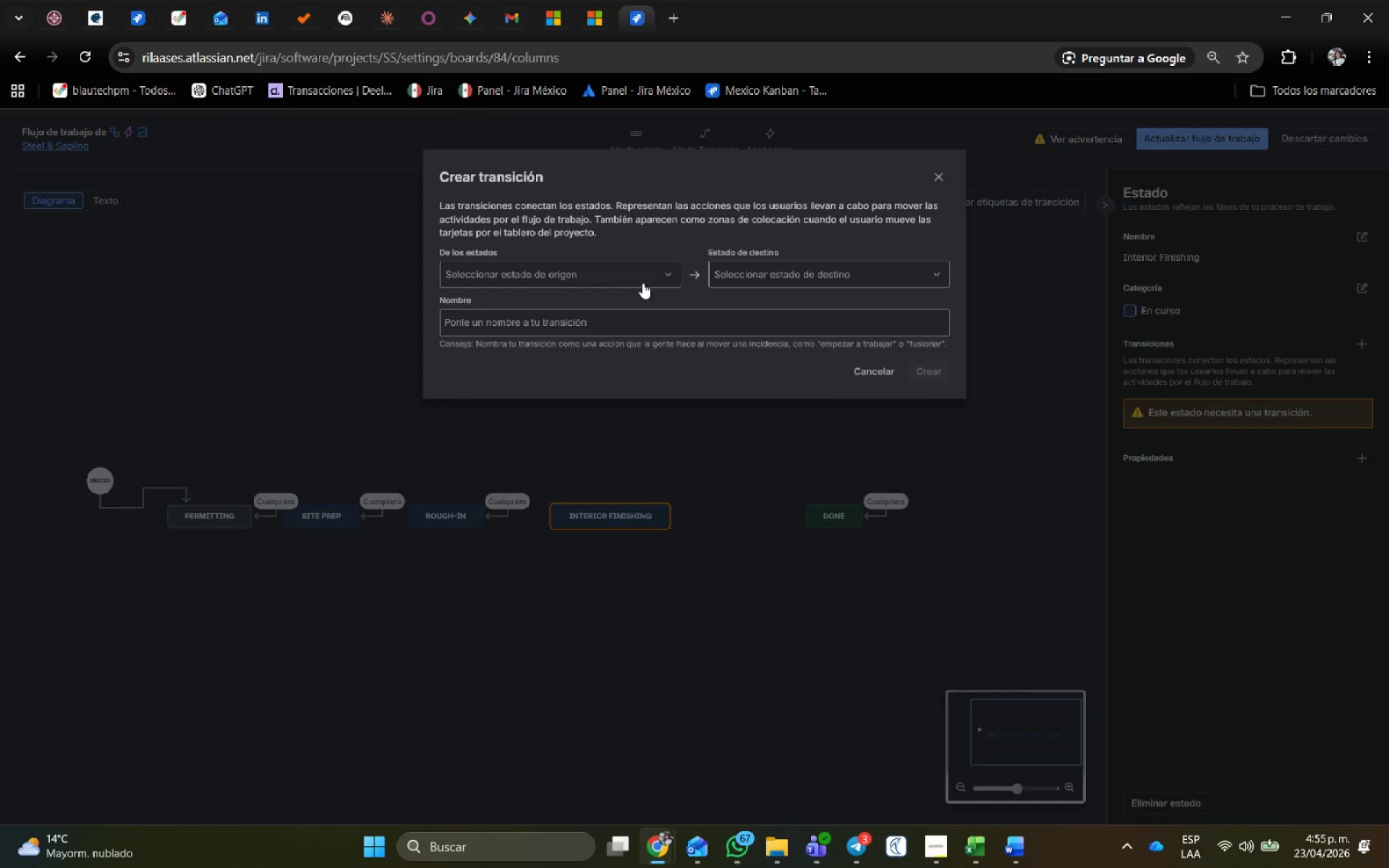 
left_click([642, 276])
 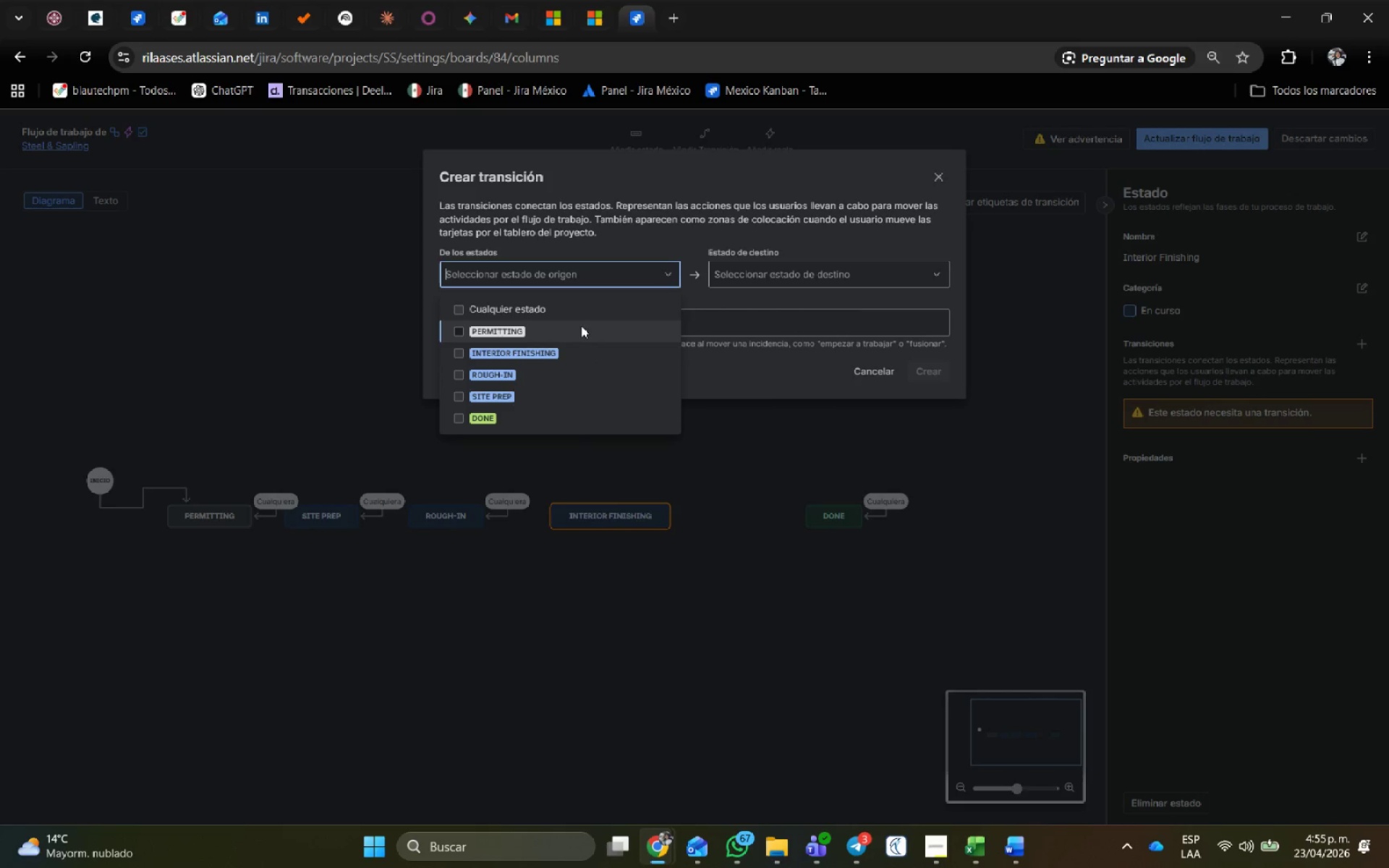 
left_click([586, 313])
 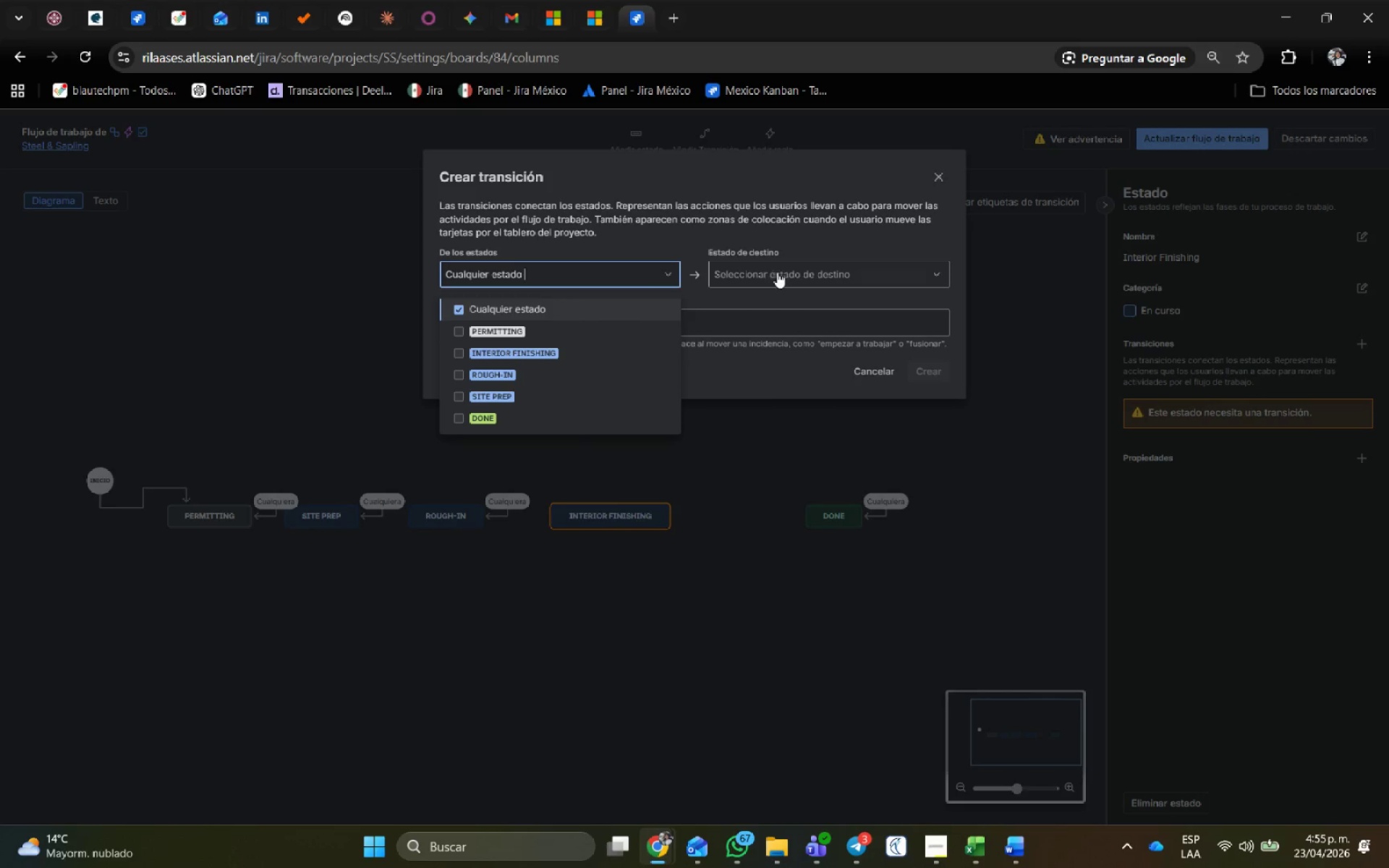 
left_click([777, 272])
 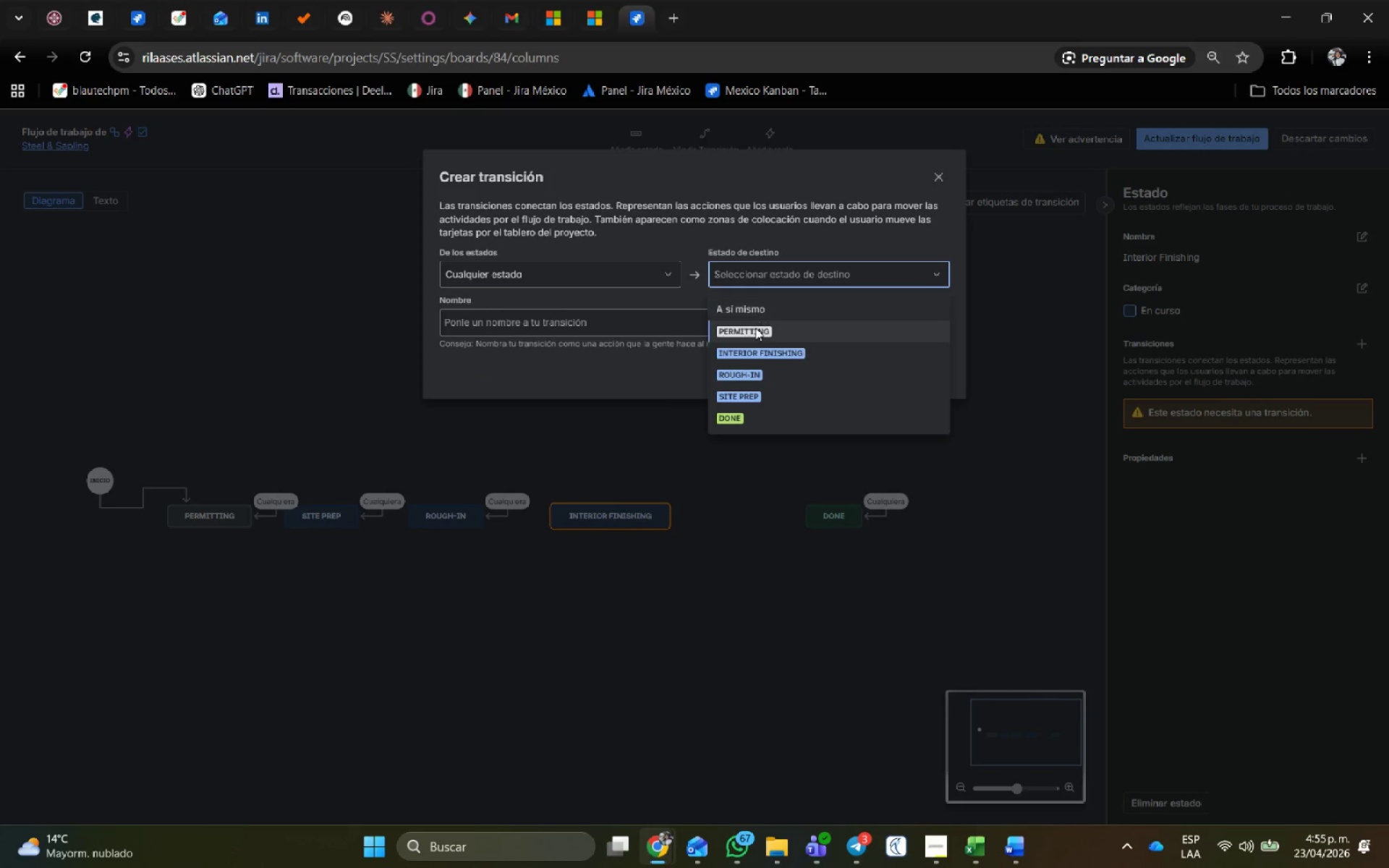 
left_click([755, 328])
 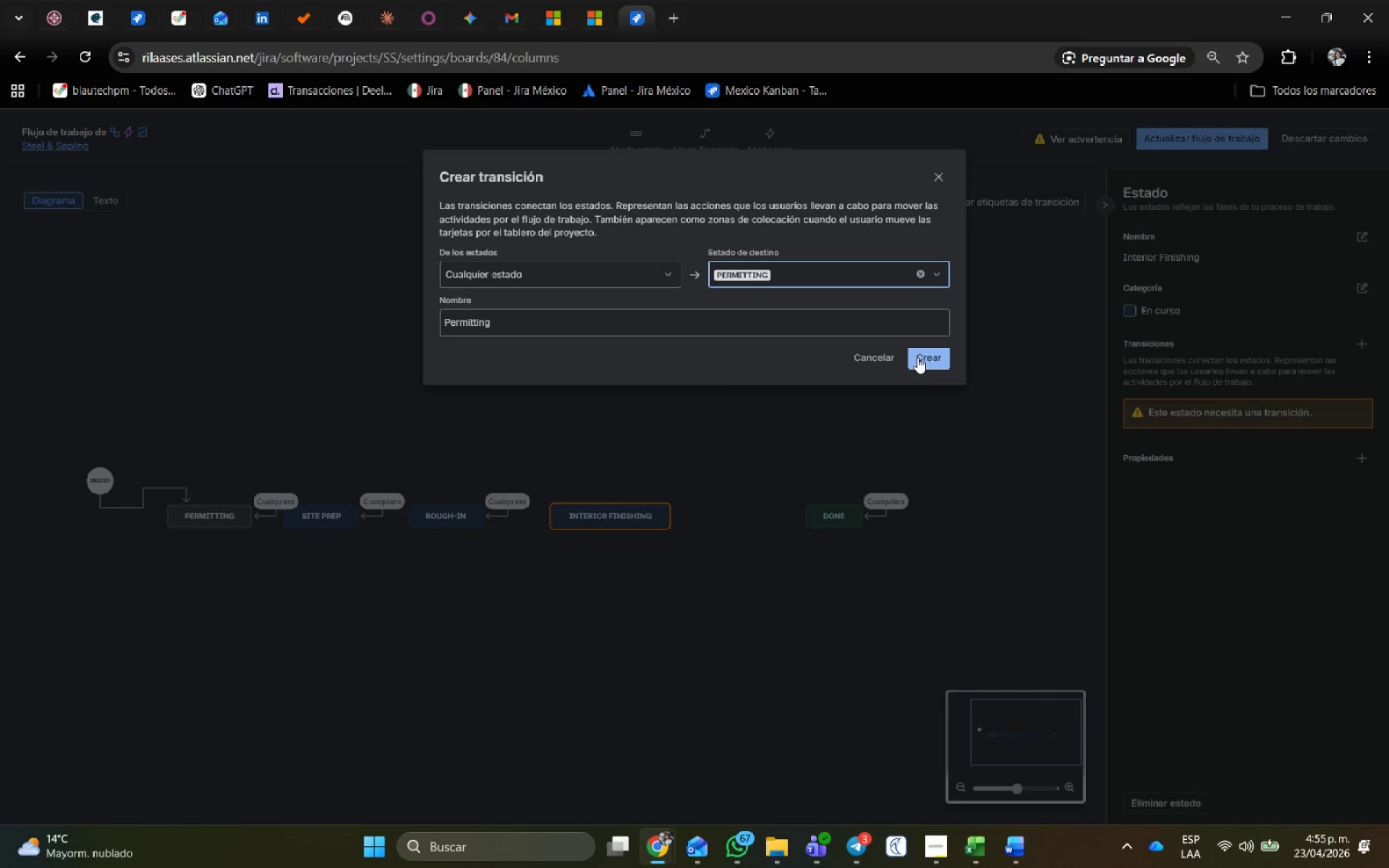 
left_click([919, 352])
 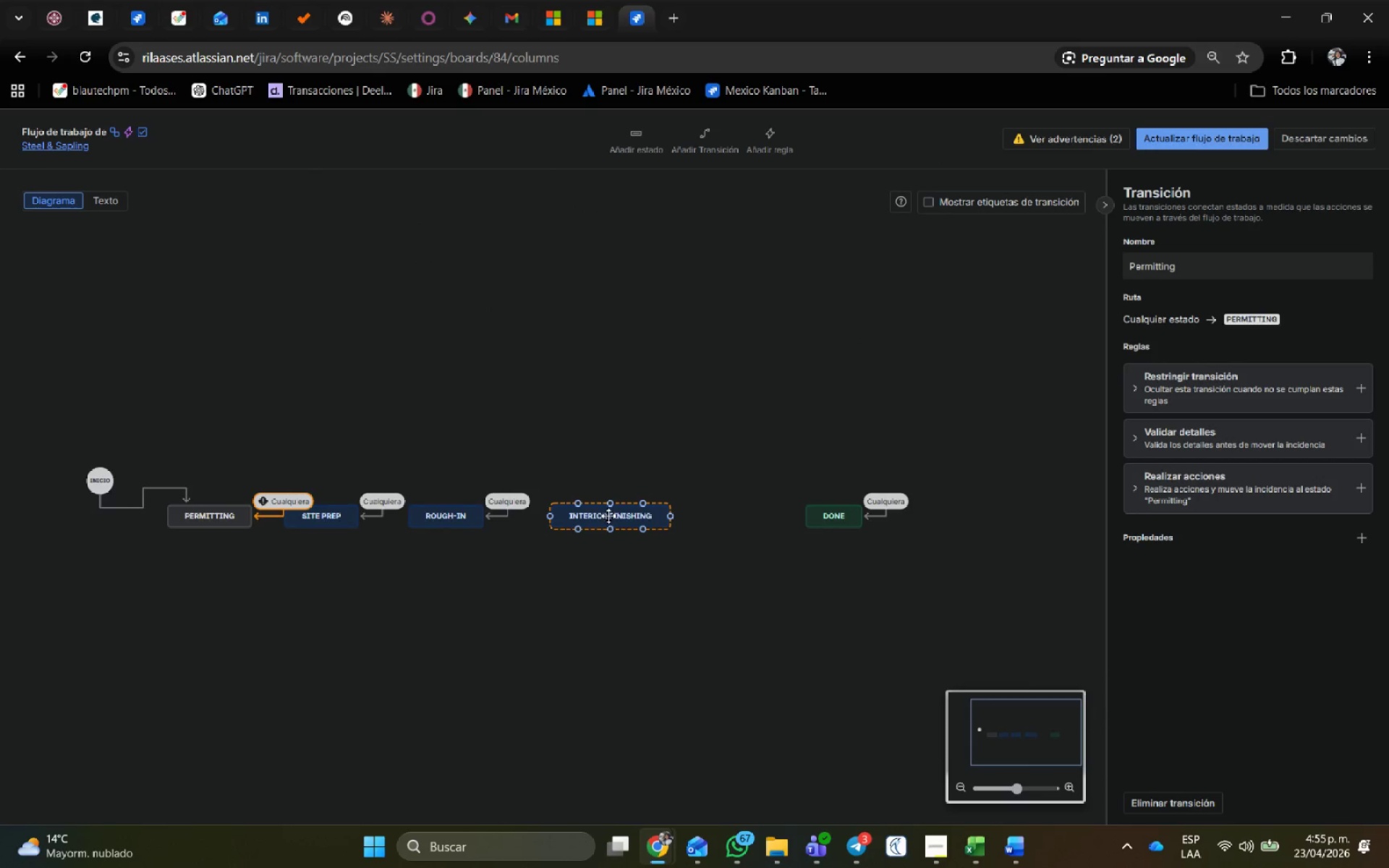 
left_click_drag(start_coordinate=[608, 516], to_coordinate=[591, 516])
 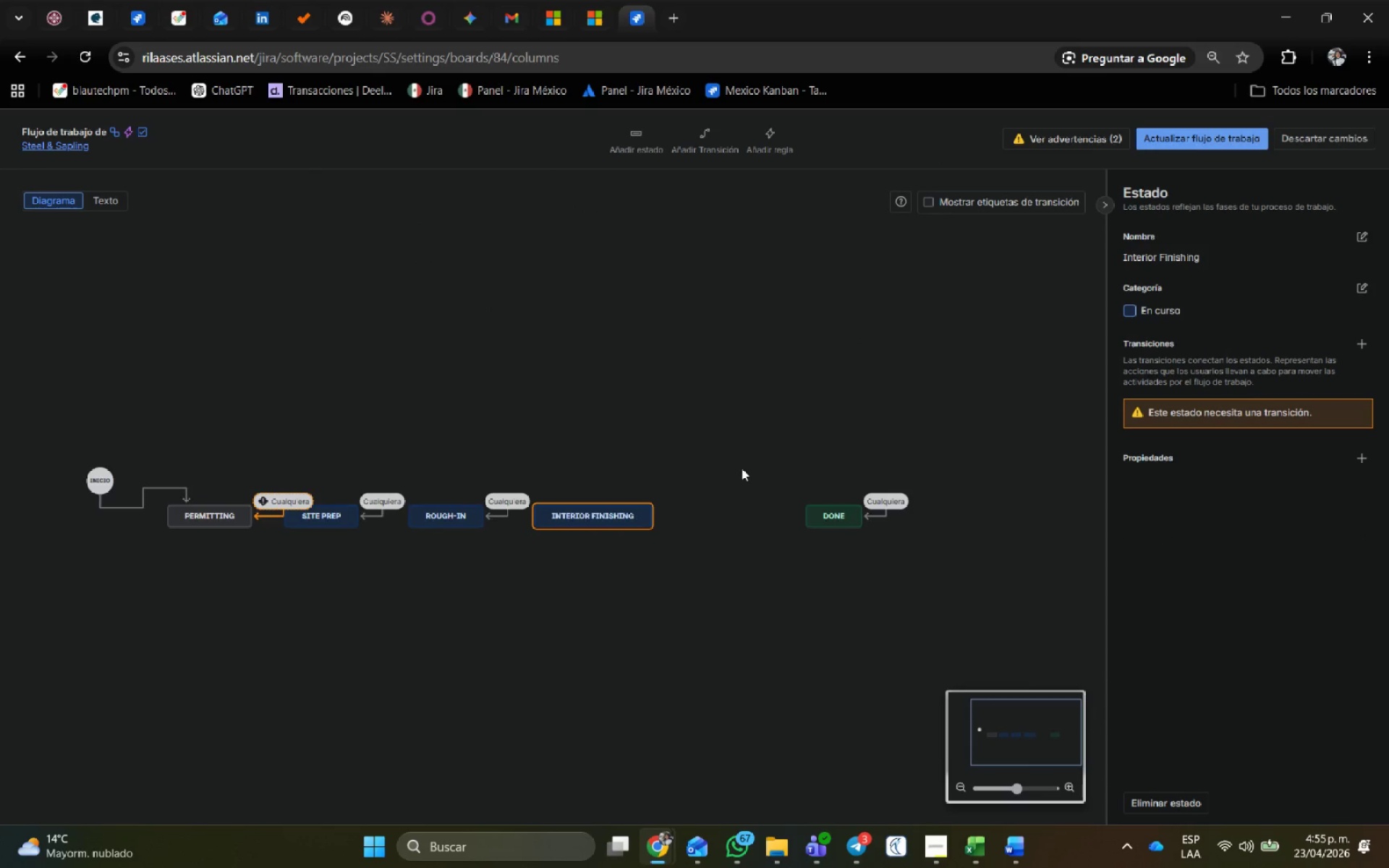 
left_click([741, 468])
 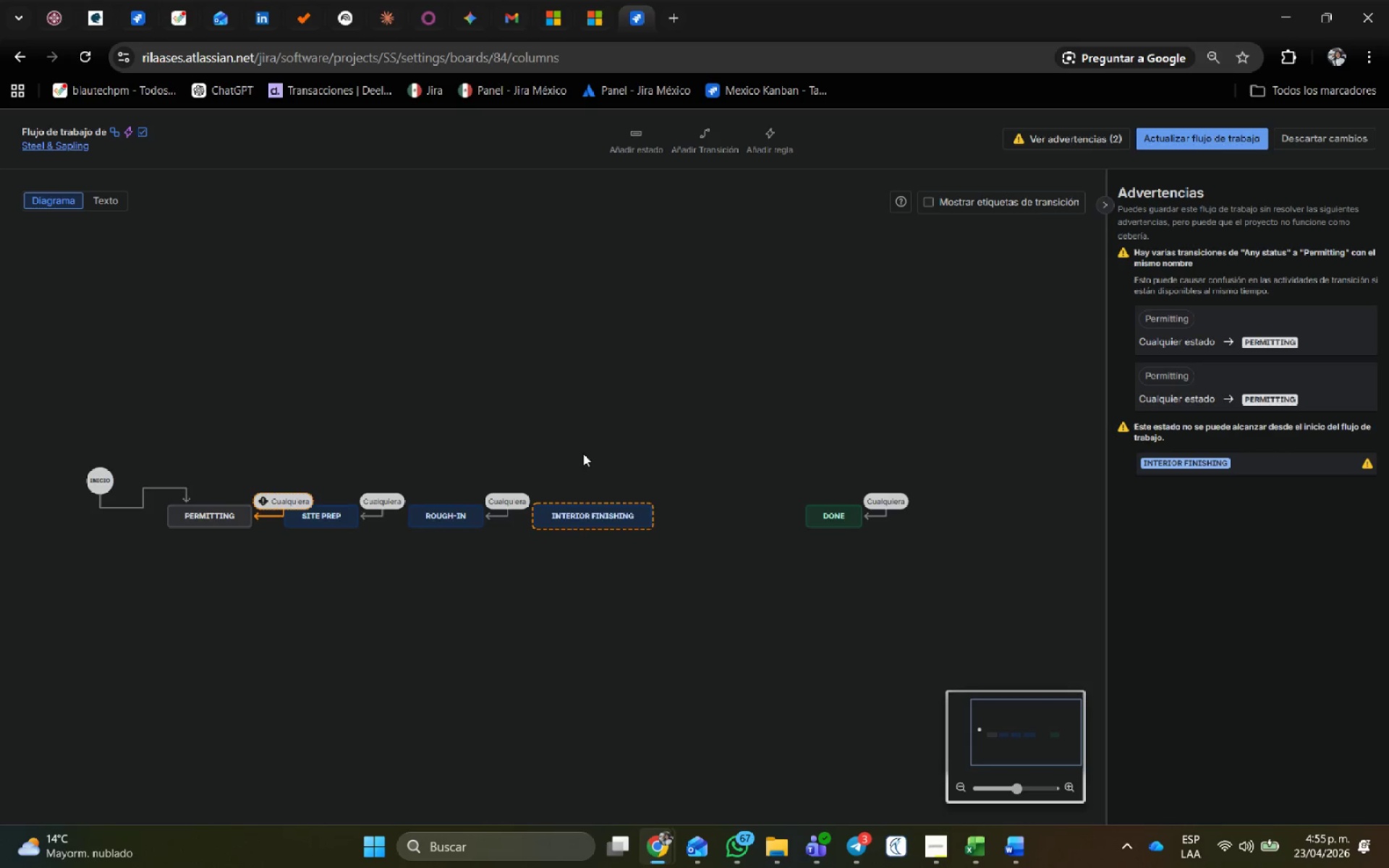 
left_click([583, 514])
 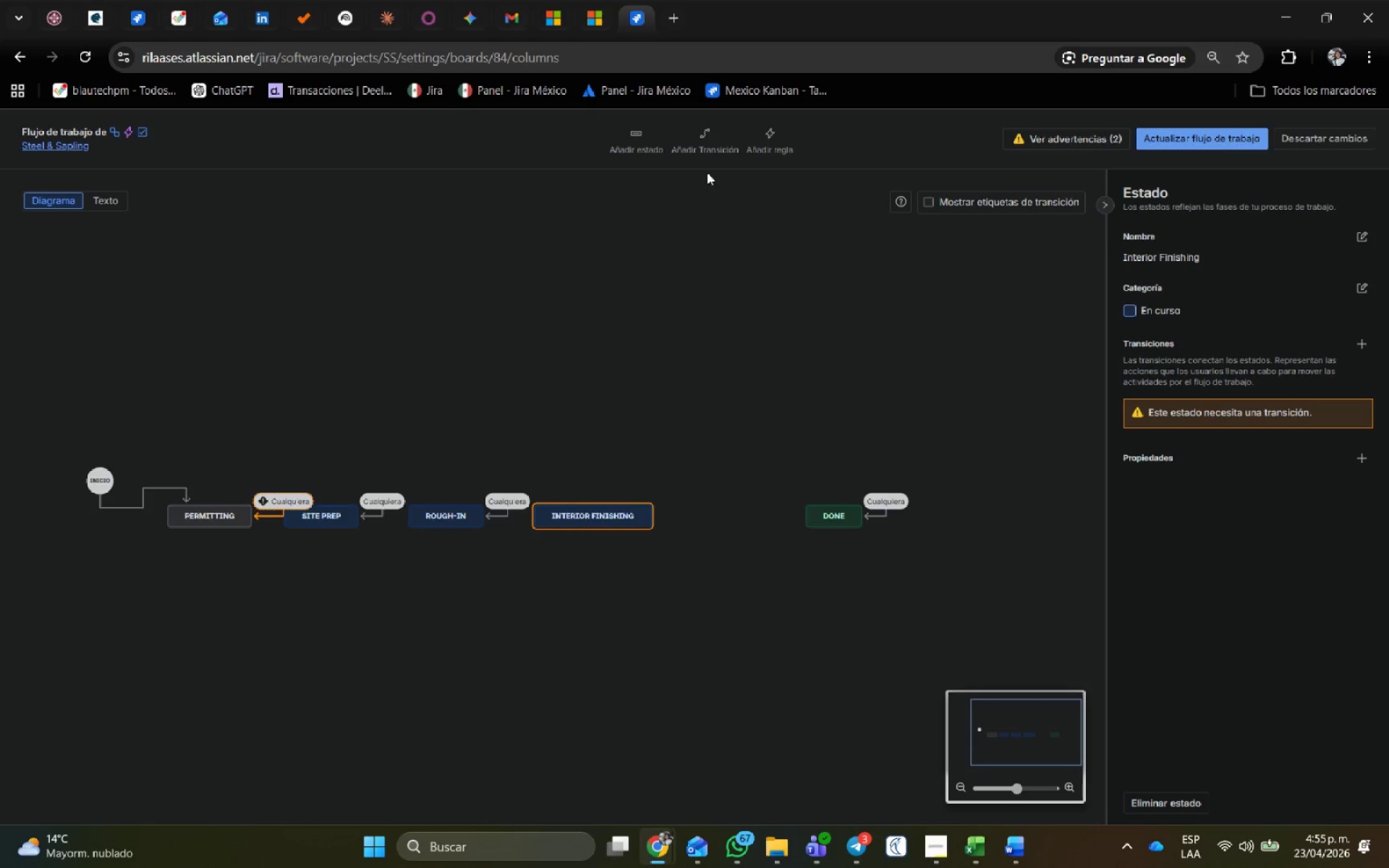 
left_click([713, 154])
 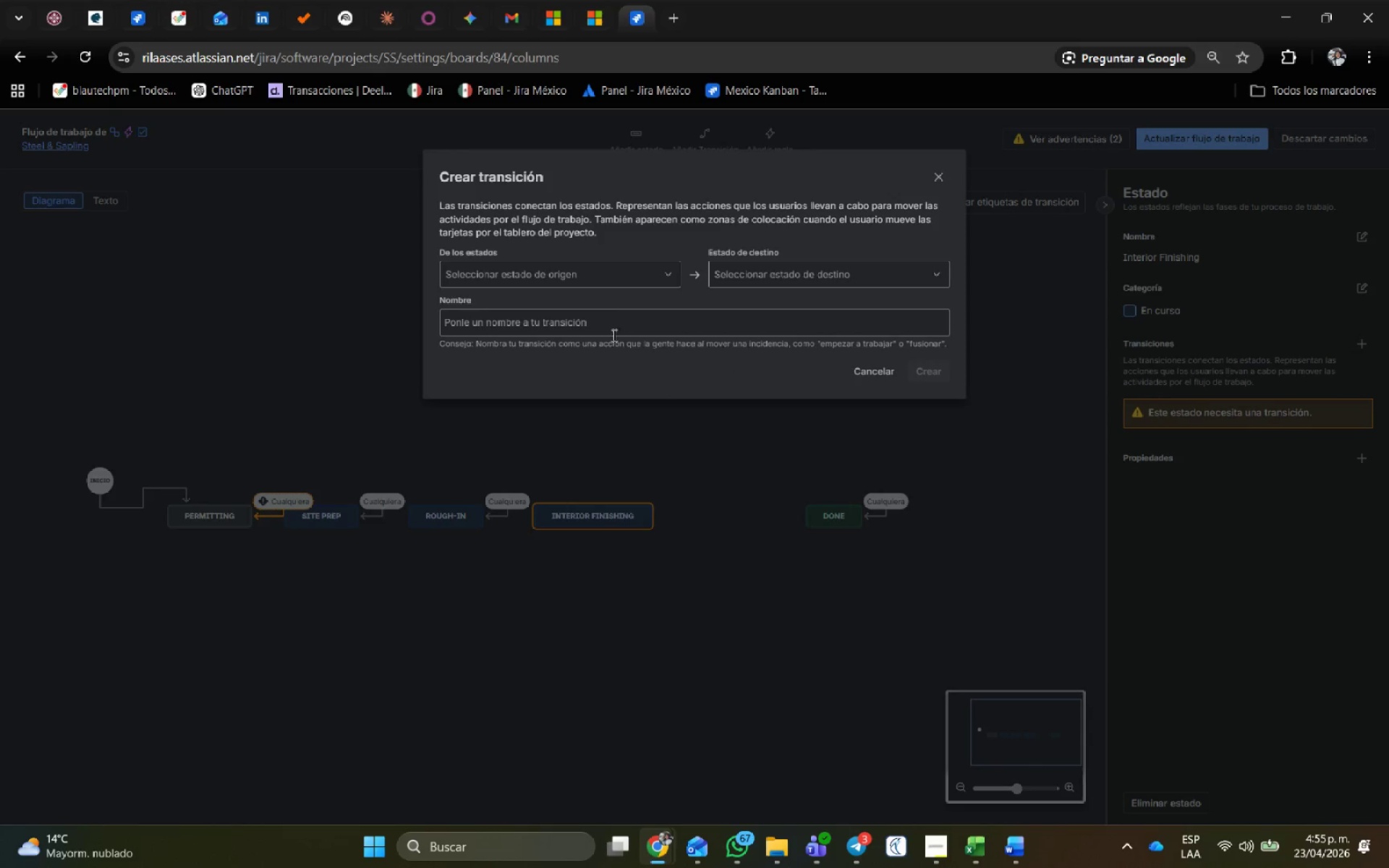 
left_click([597, 280])
 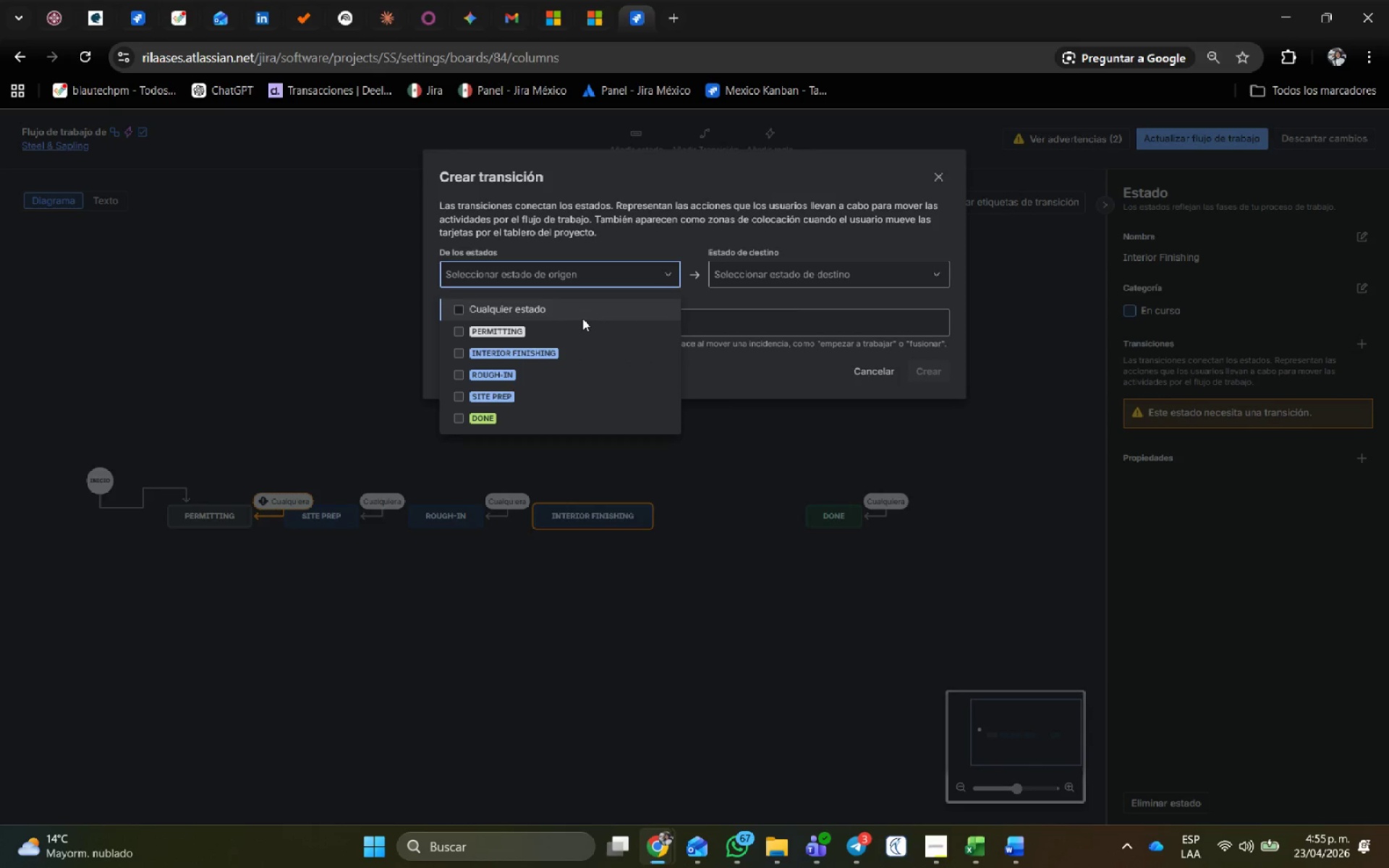 
left_click([582, 318])
 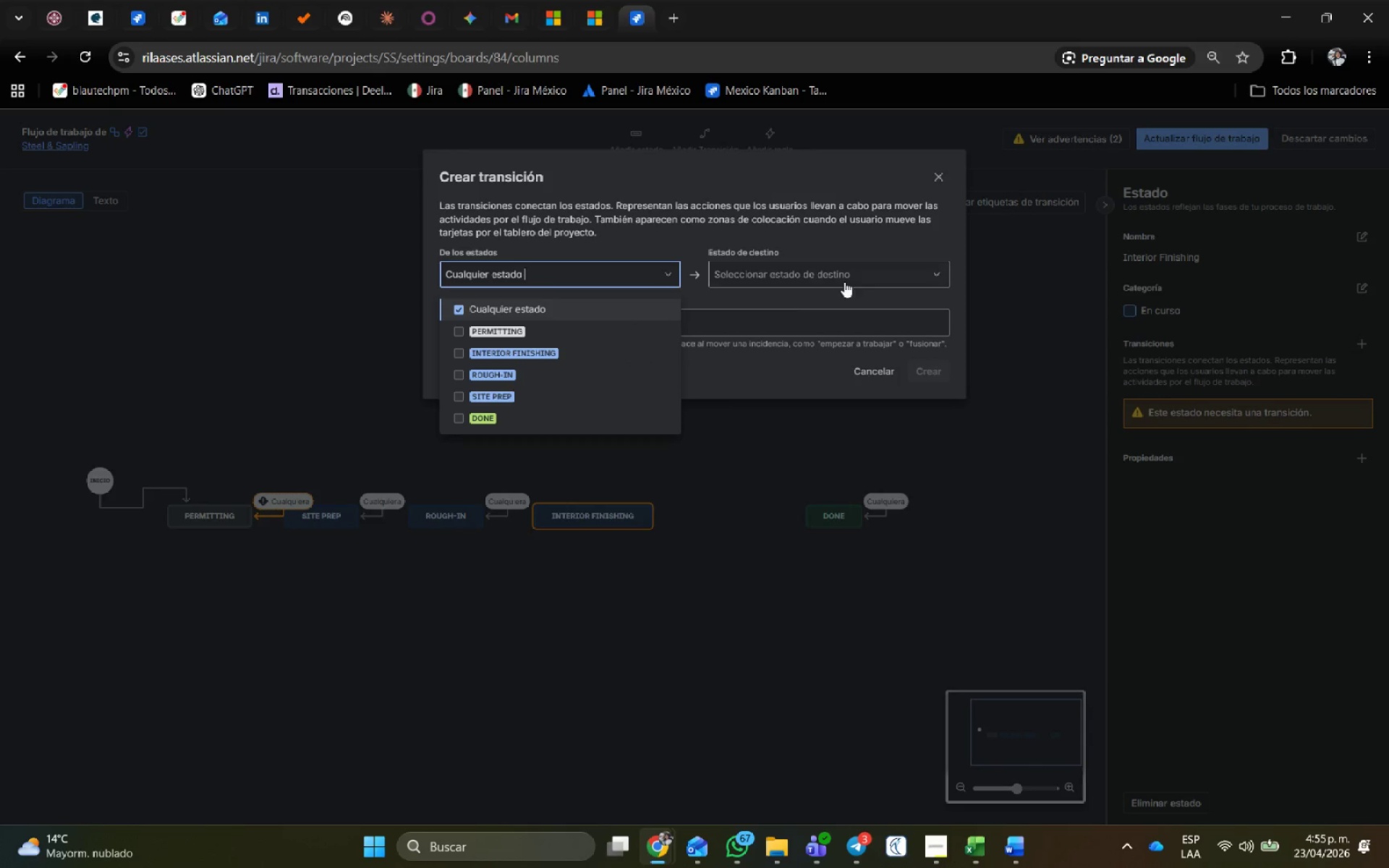 
left_click([844, 281])
 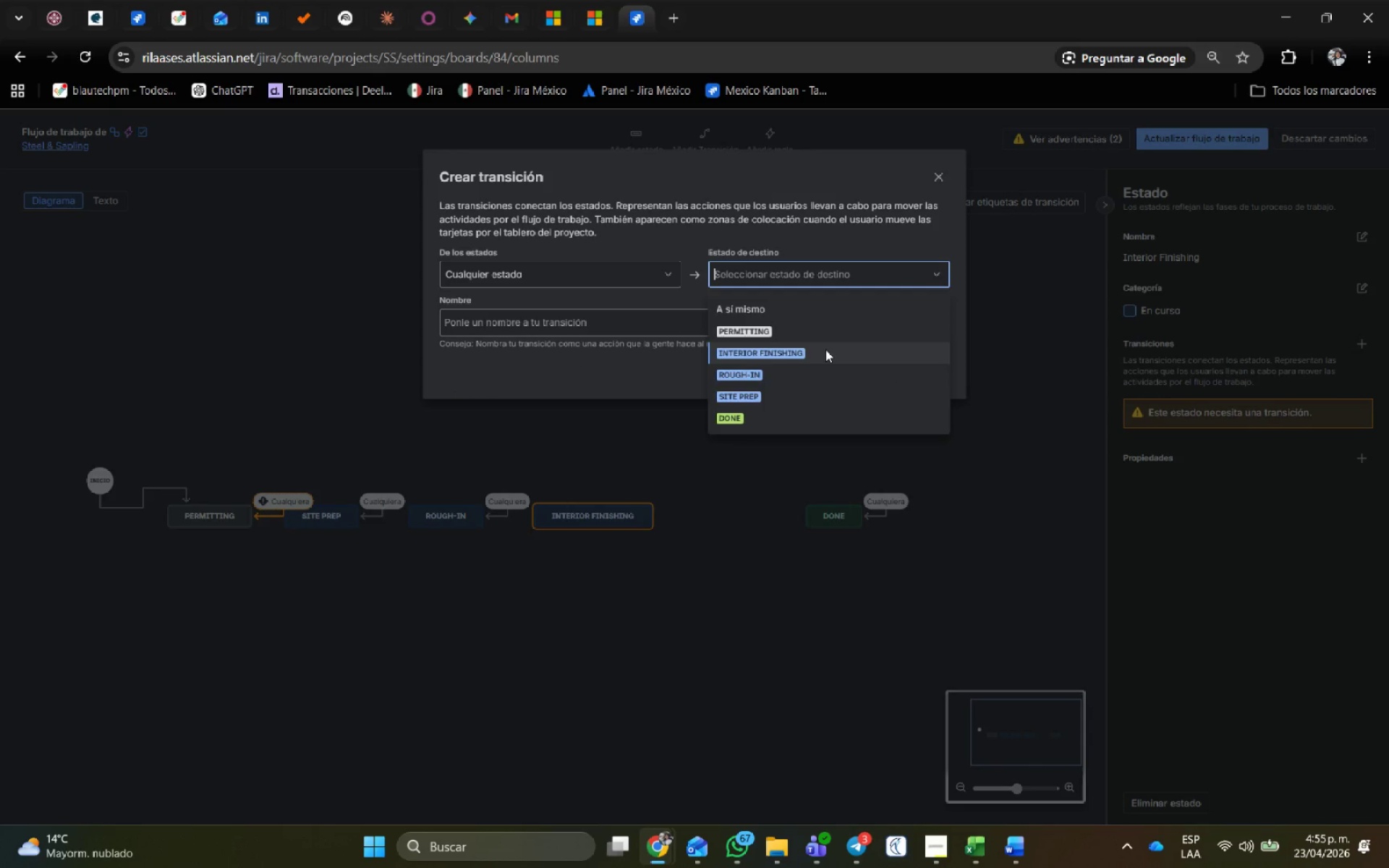 
left_click([825, 349])
 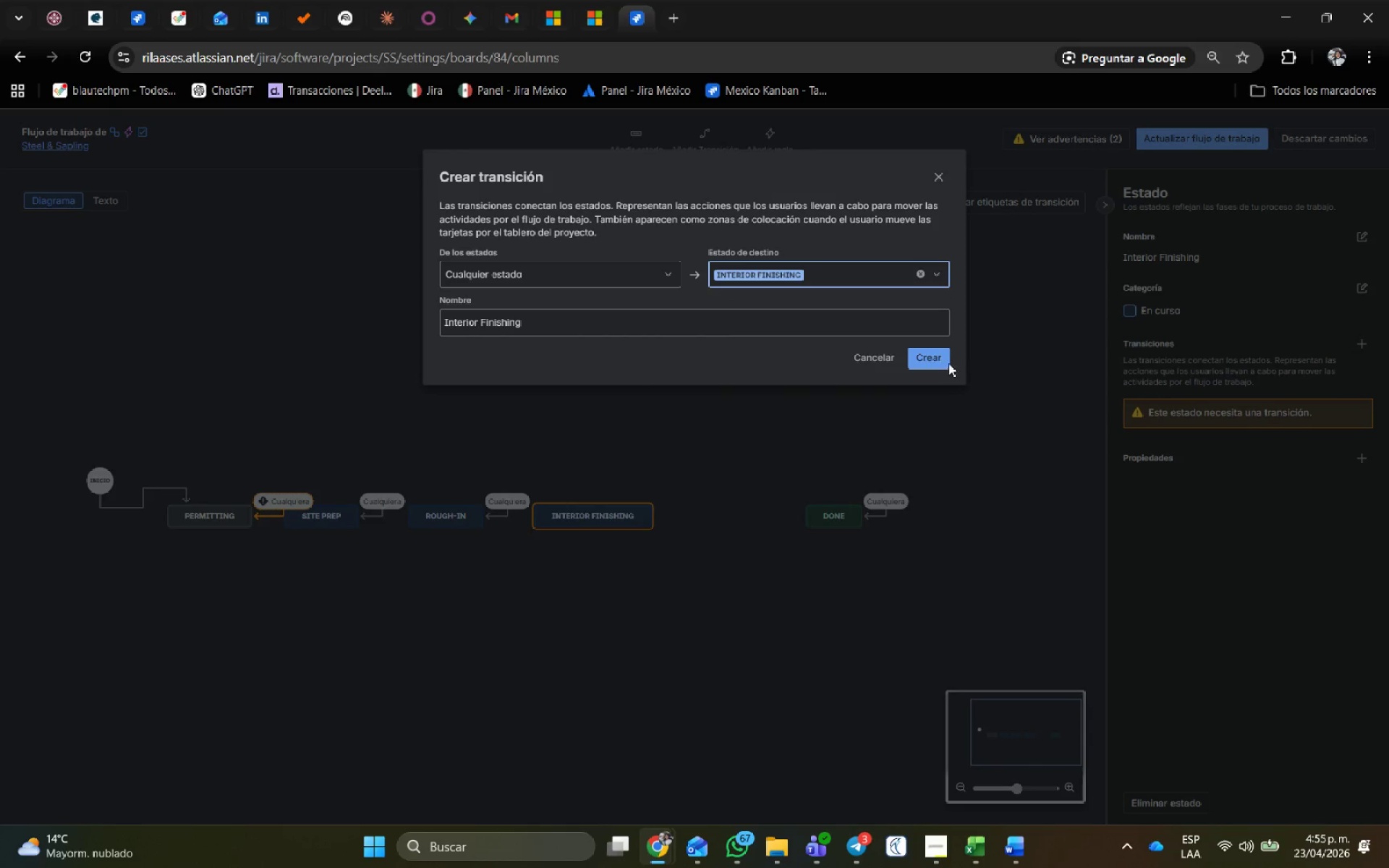 
left_click([935, 360])
 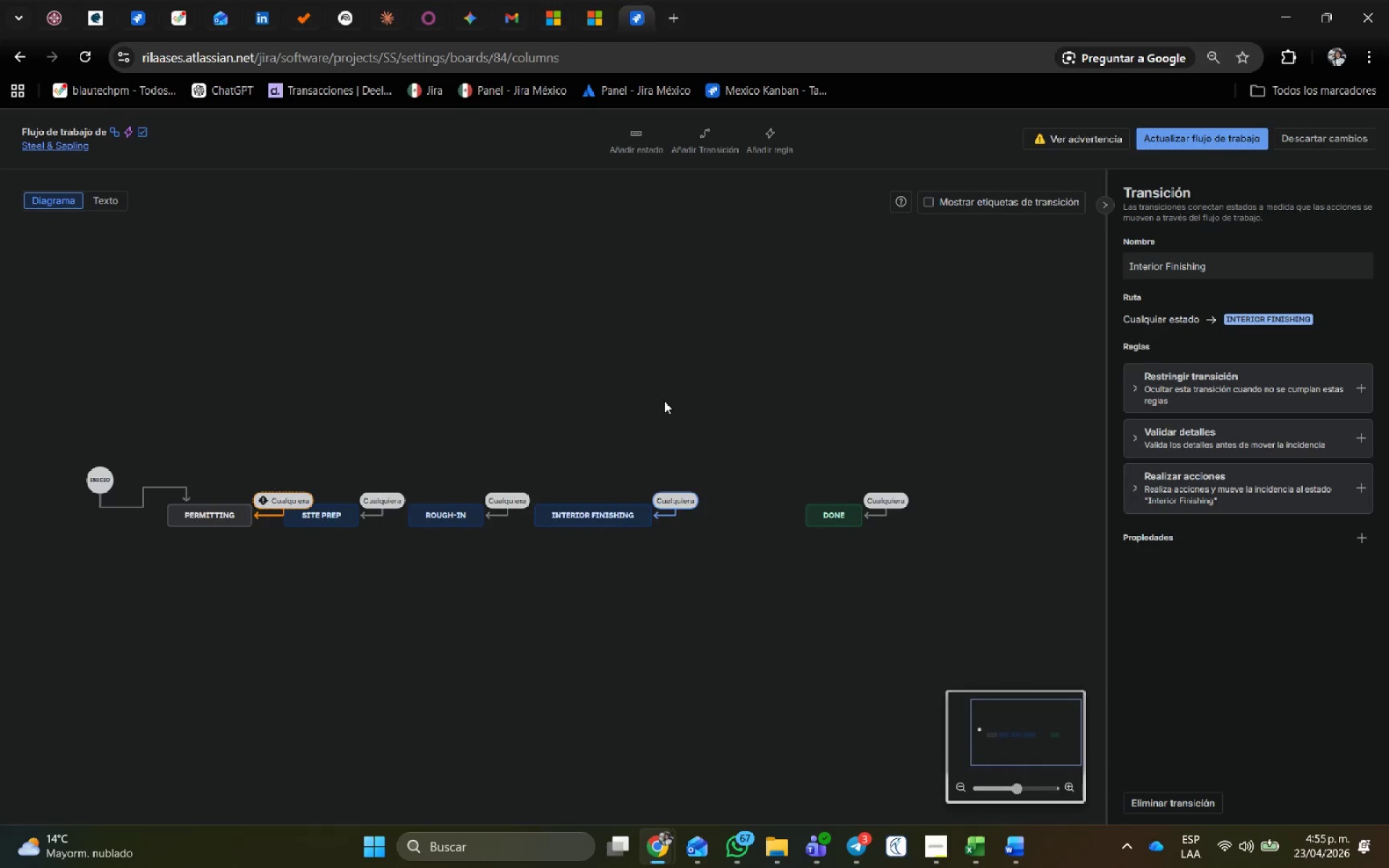 
left_click([275, 494])